 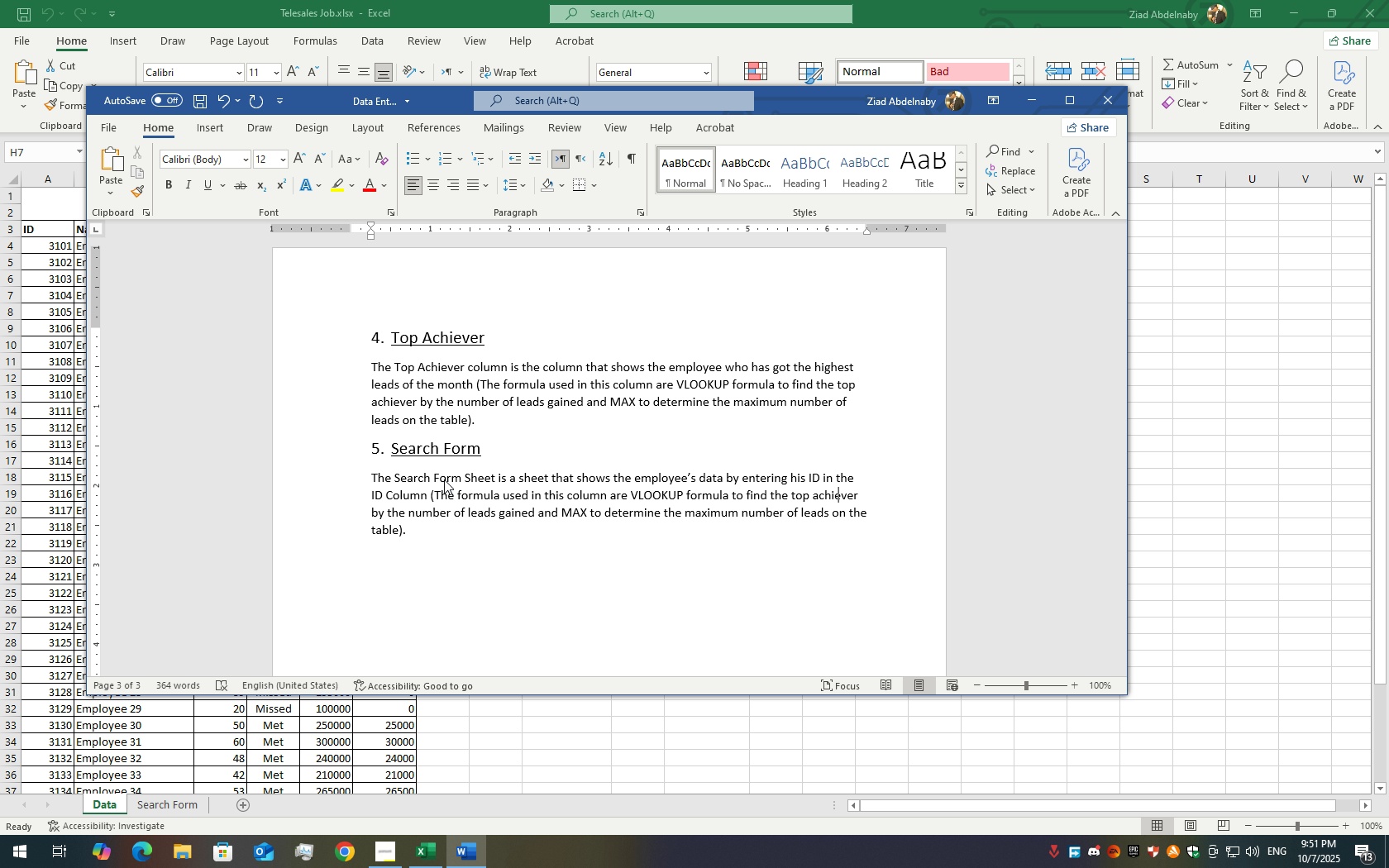 
key(ArrowRight)
 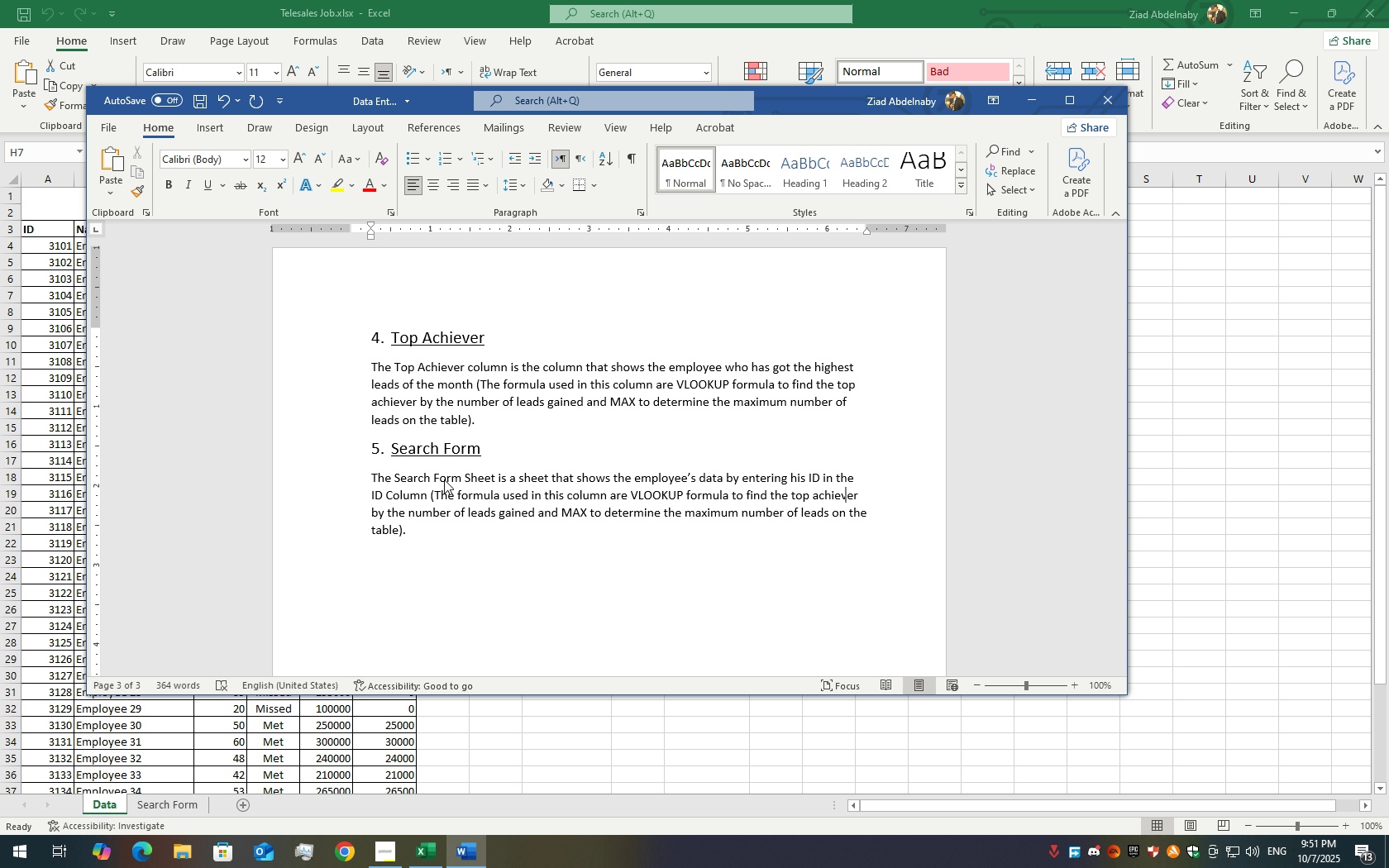 
key(ArrowRight)
 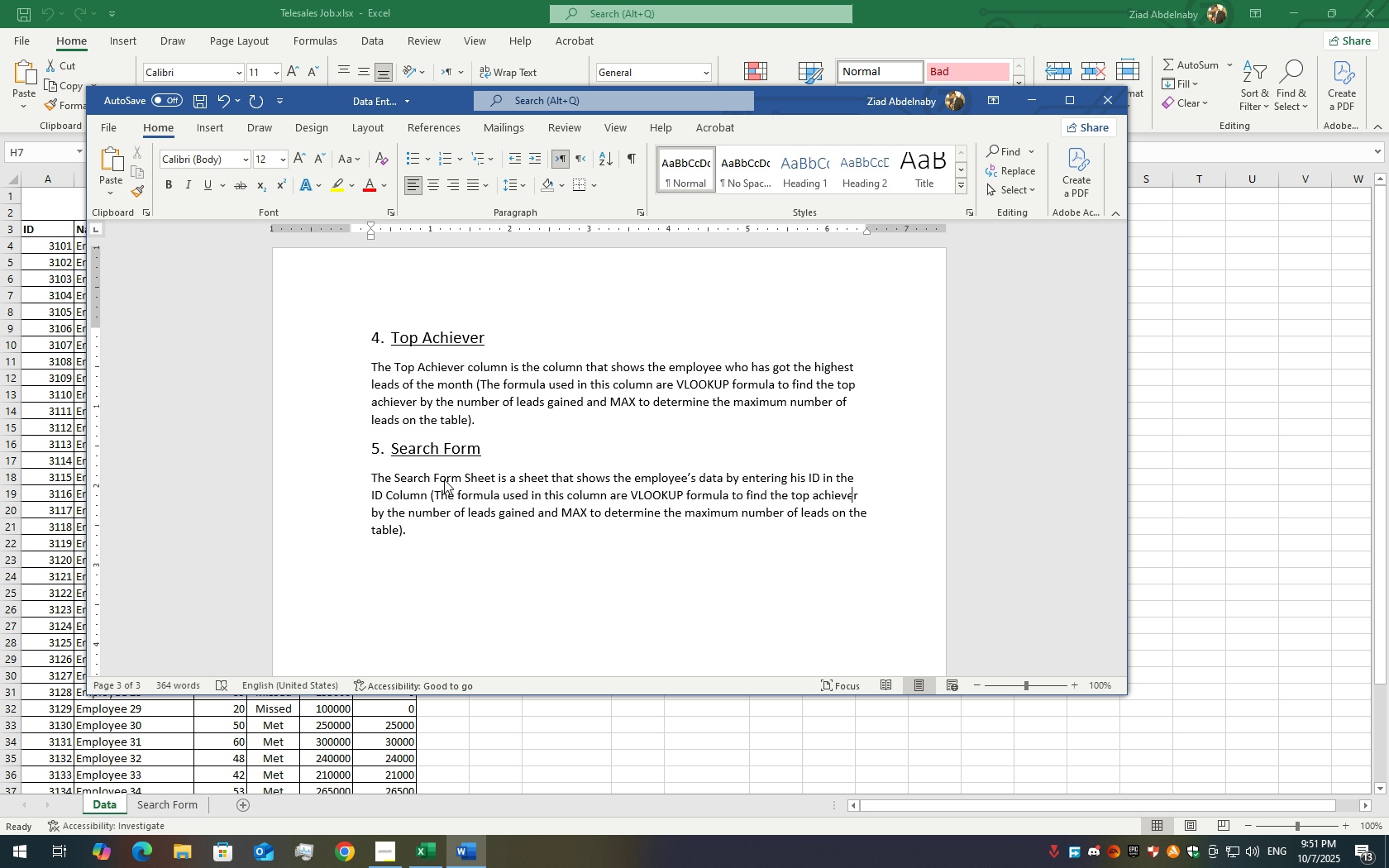 
key(ArrowRight)
 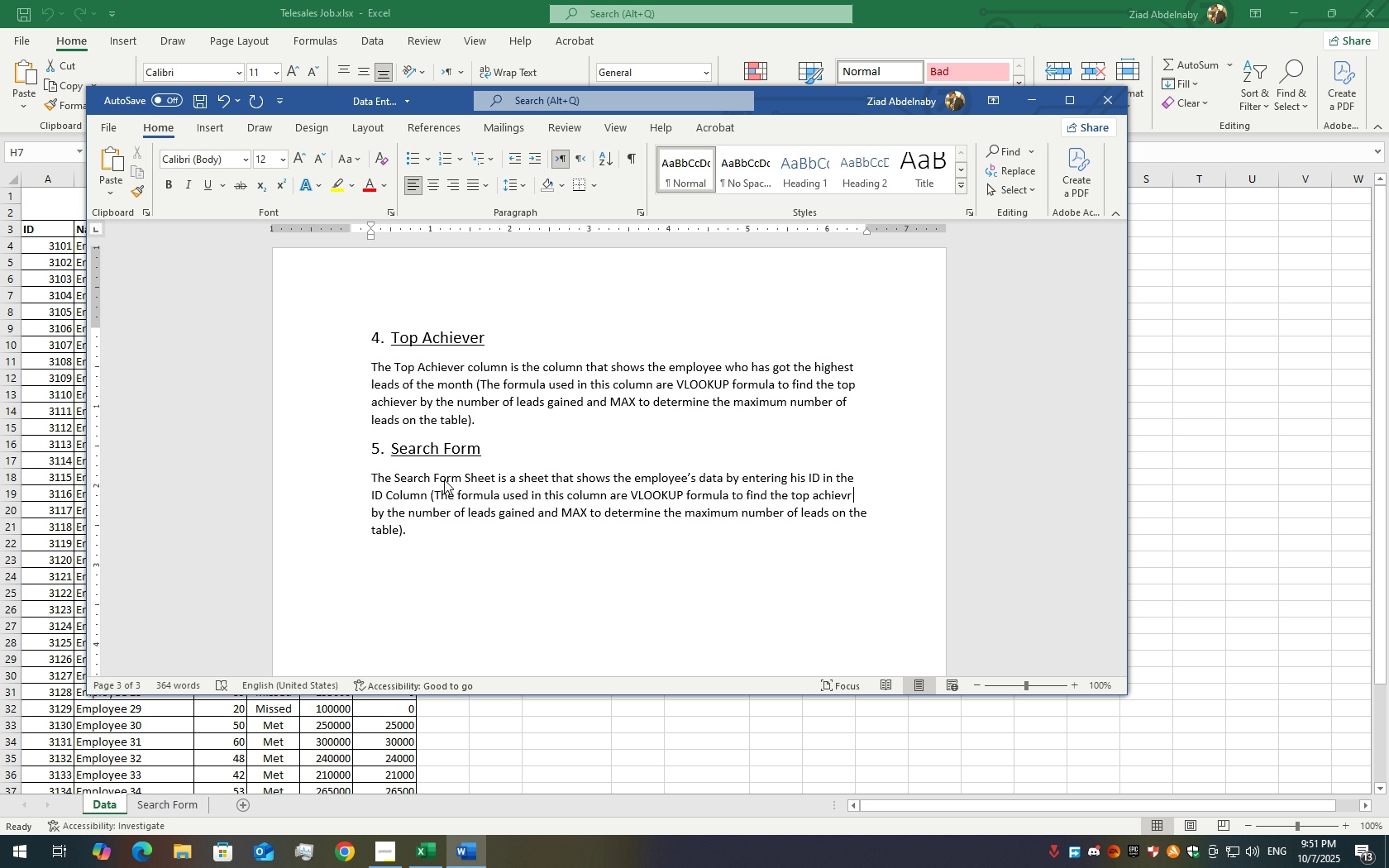 
key(Backspace)
 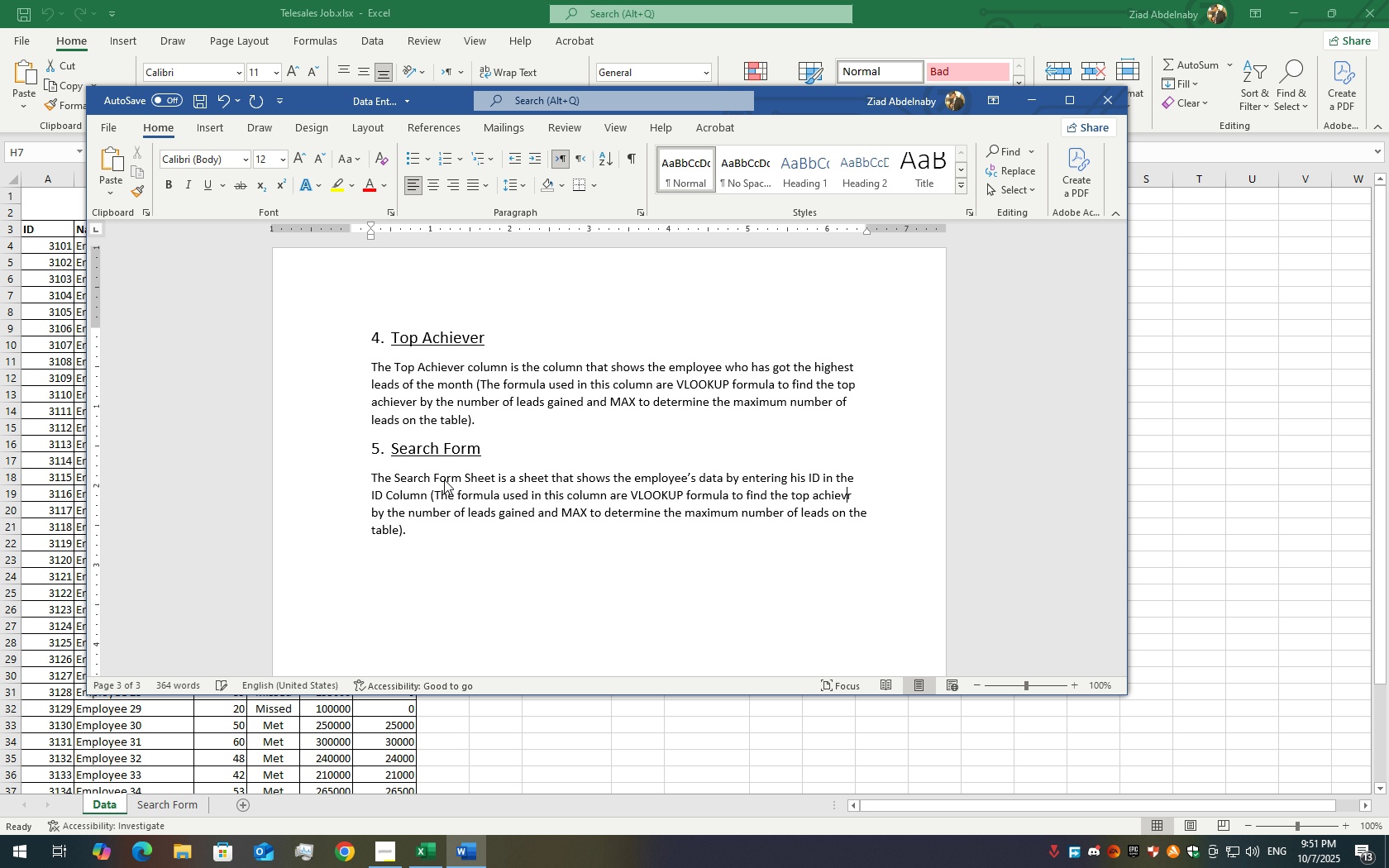 
key(ArrowRight)